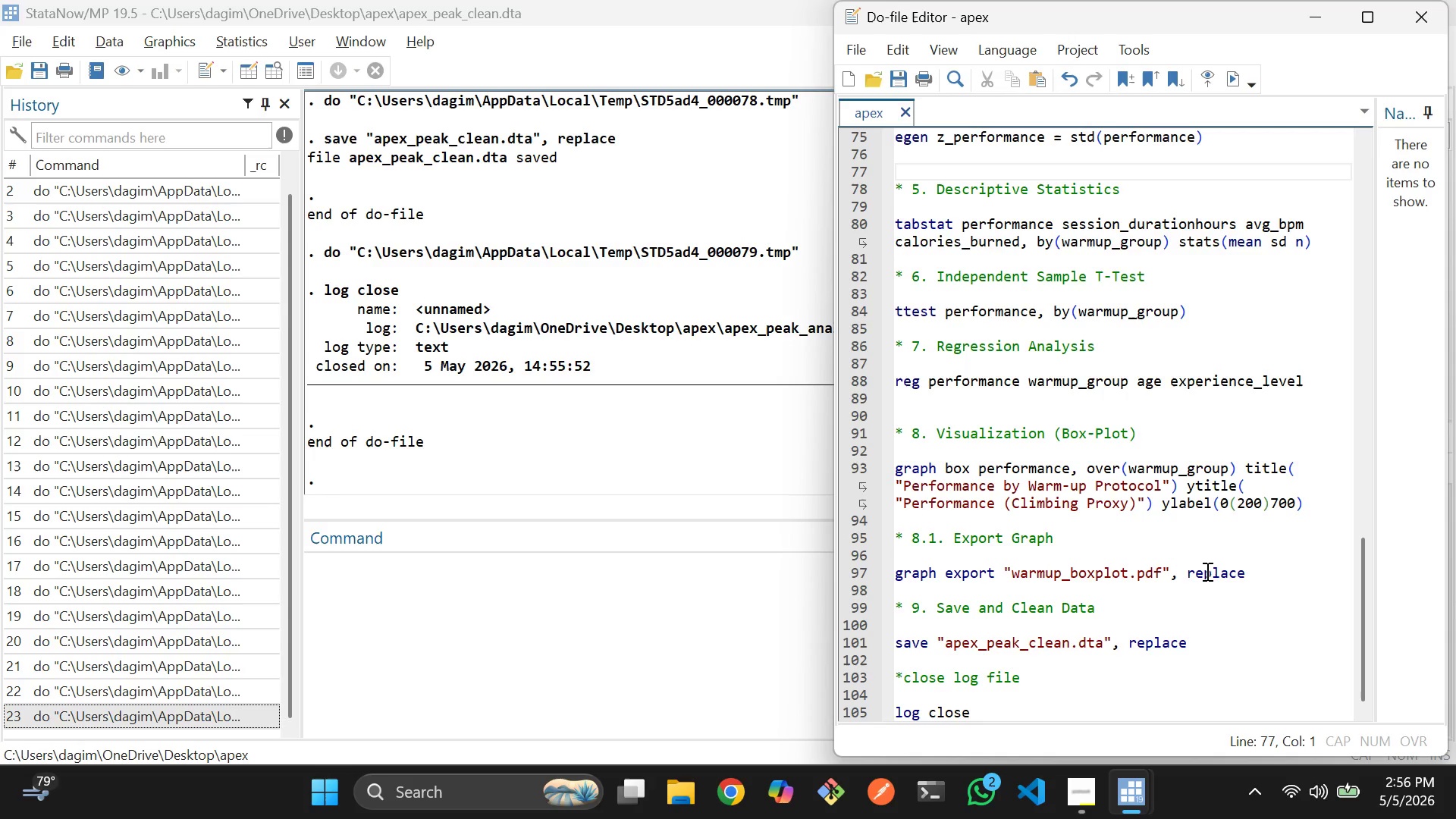 
scroll: coordinate [1060, 518], scroll_direction: up, amount: 10.0
 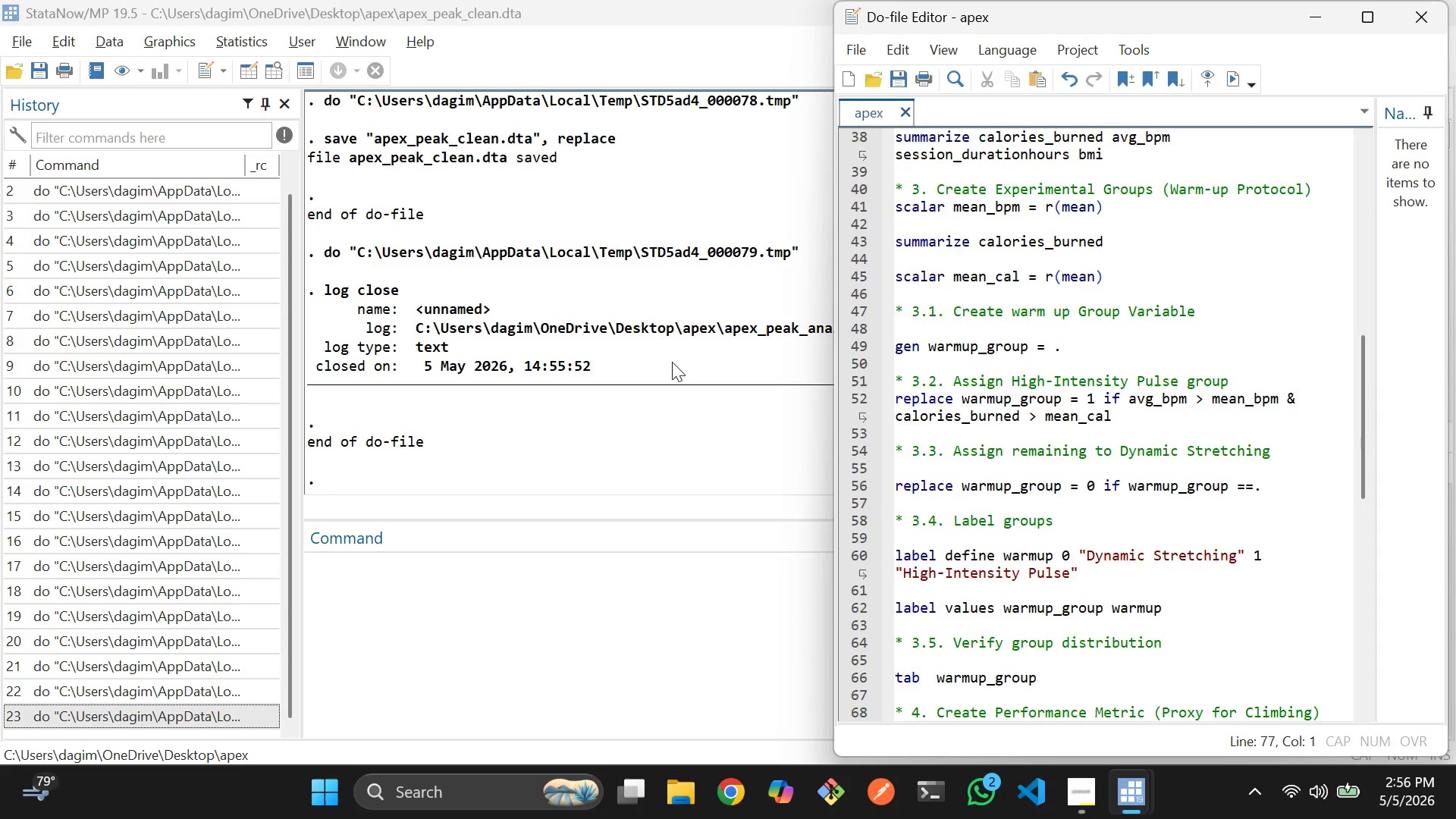 
left_click([667, 360])
 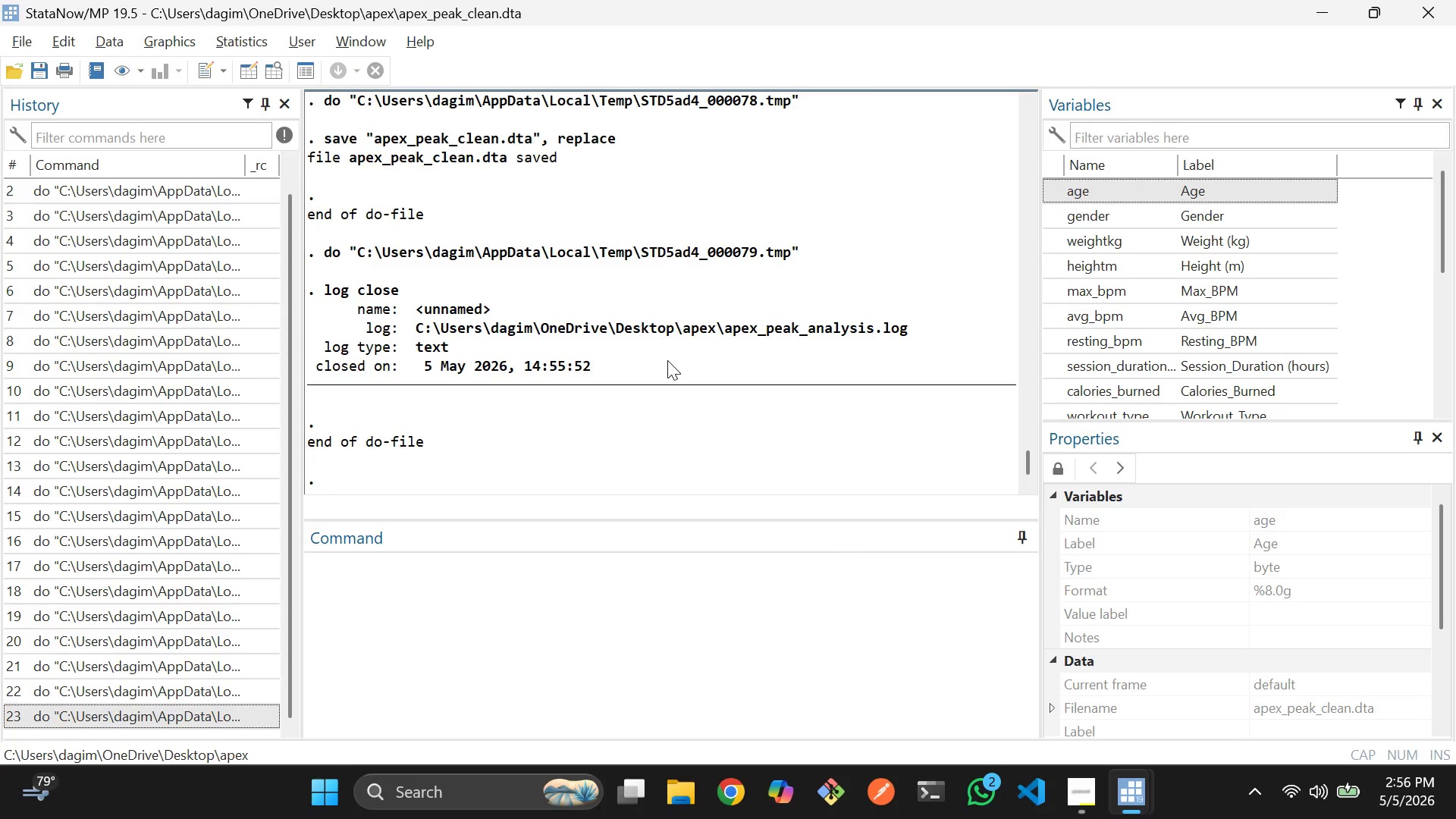 